 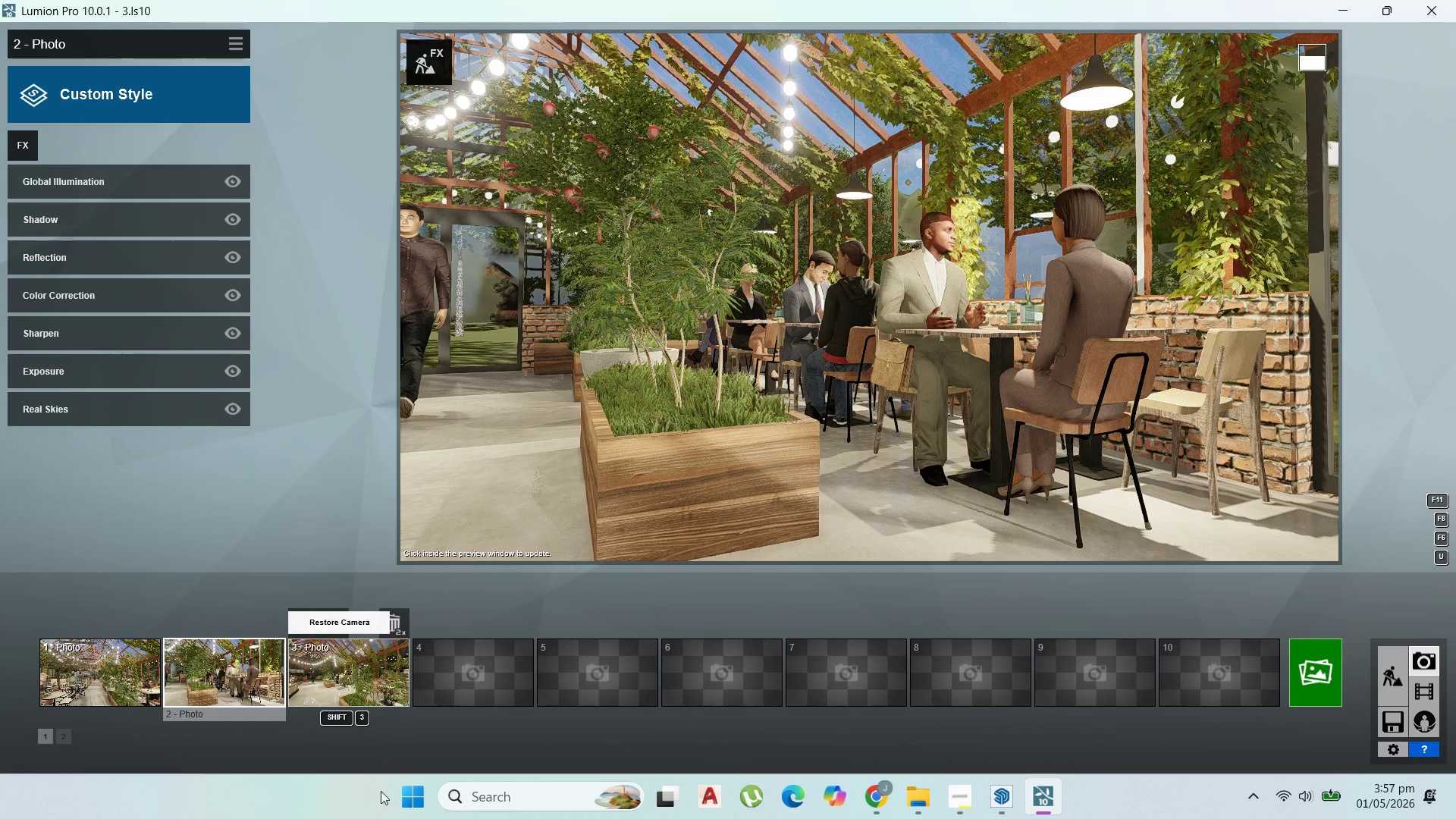 
left_click([1397, 726])
 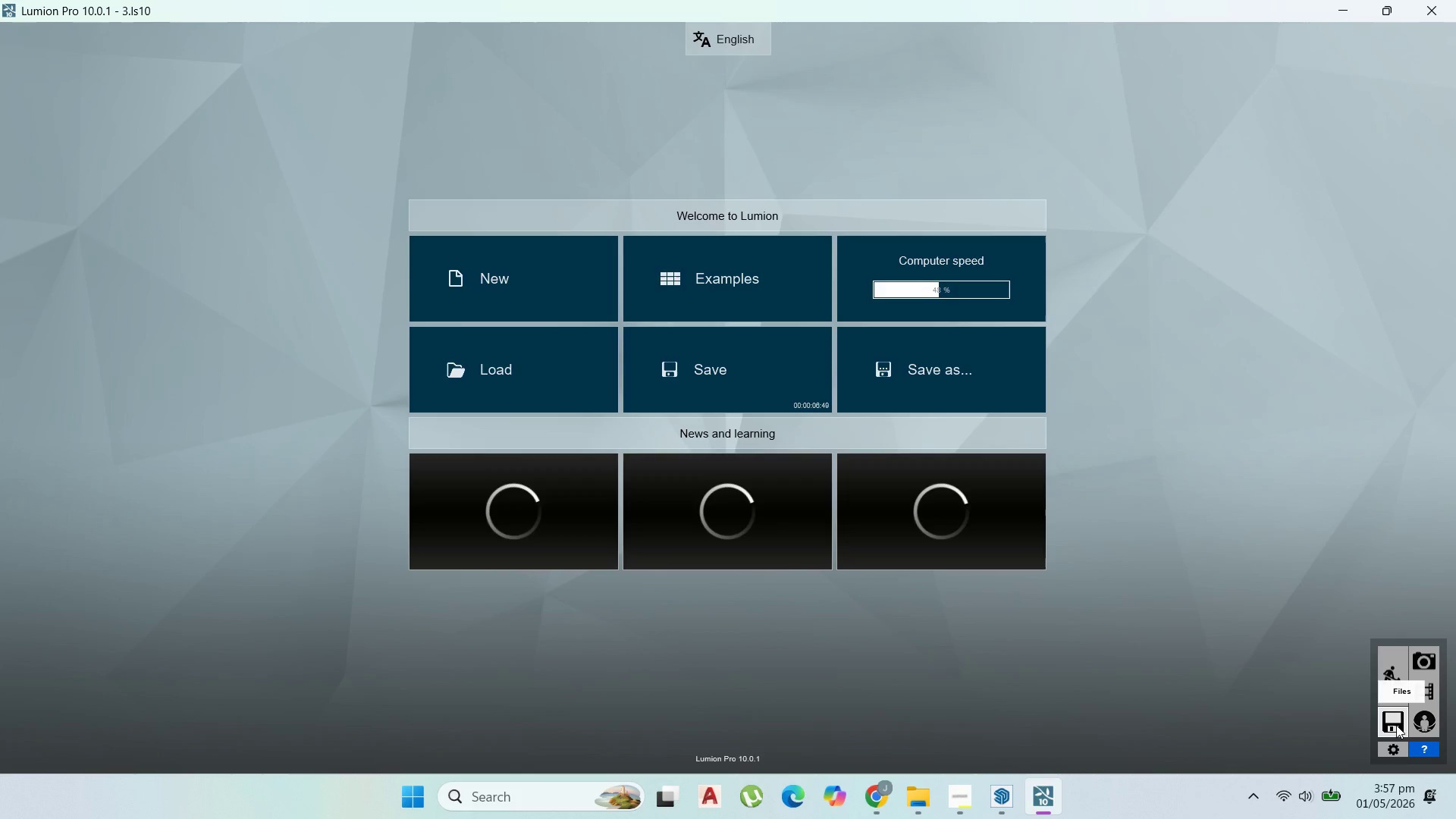 
left_click([748, 369])
 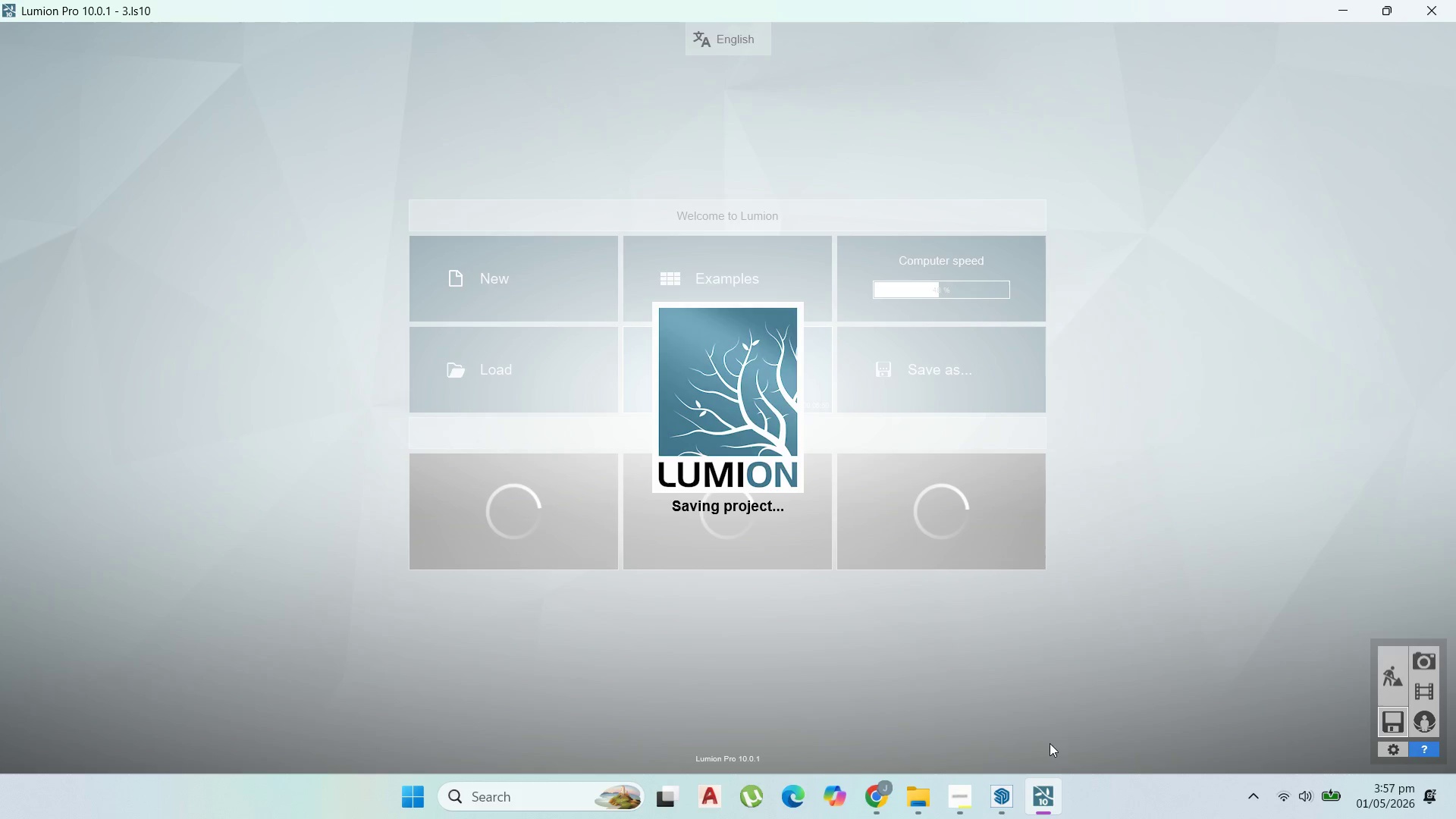 
mouse_move([976, 792])
 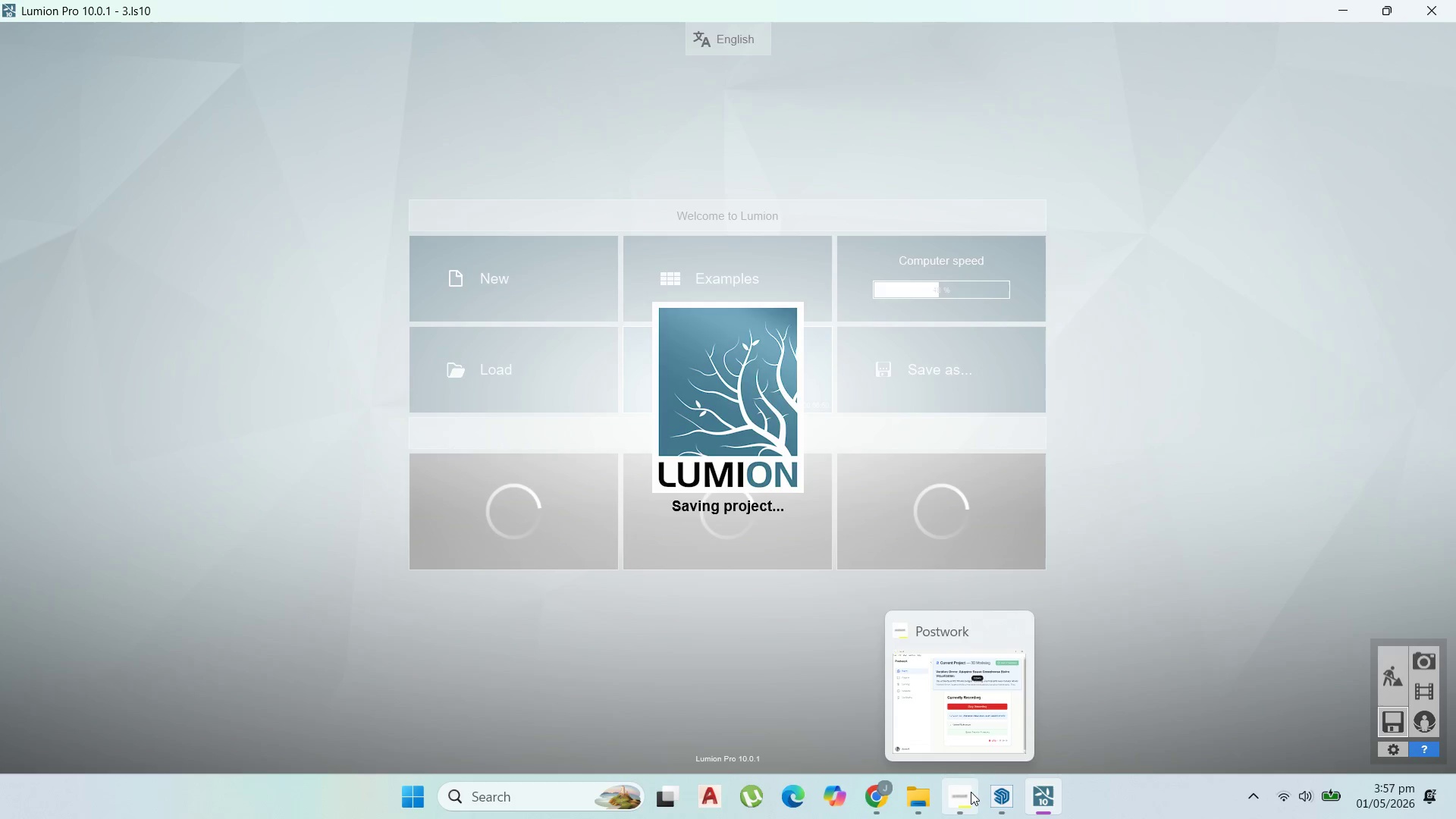 
left_click([971, 792])